 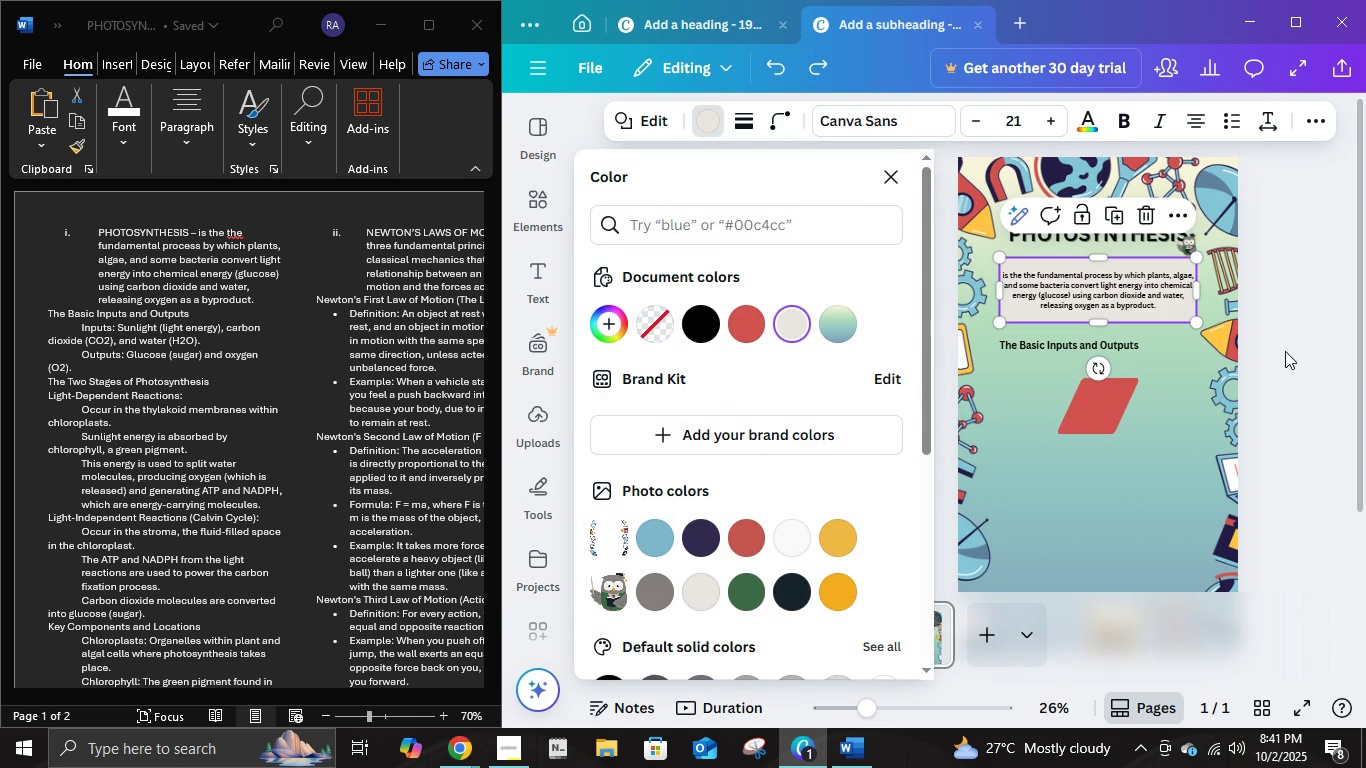 
left_click([1303, 345])
 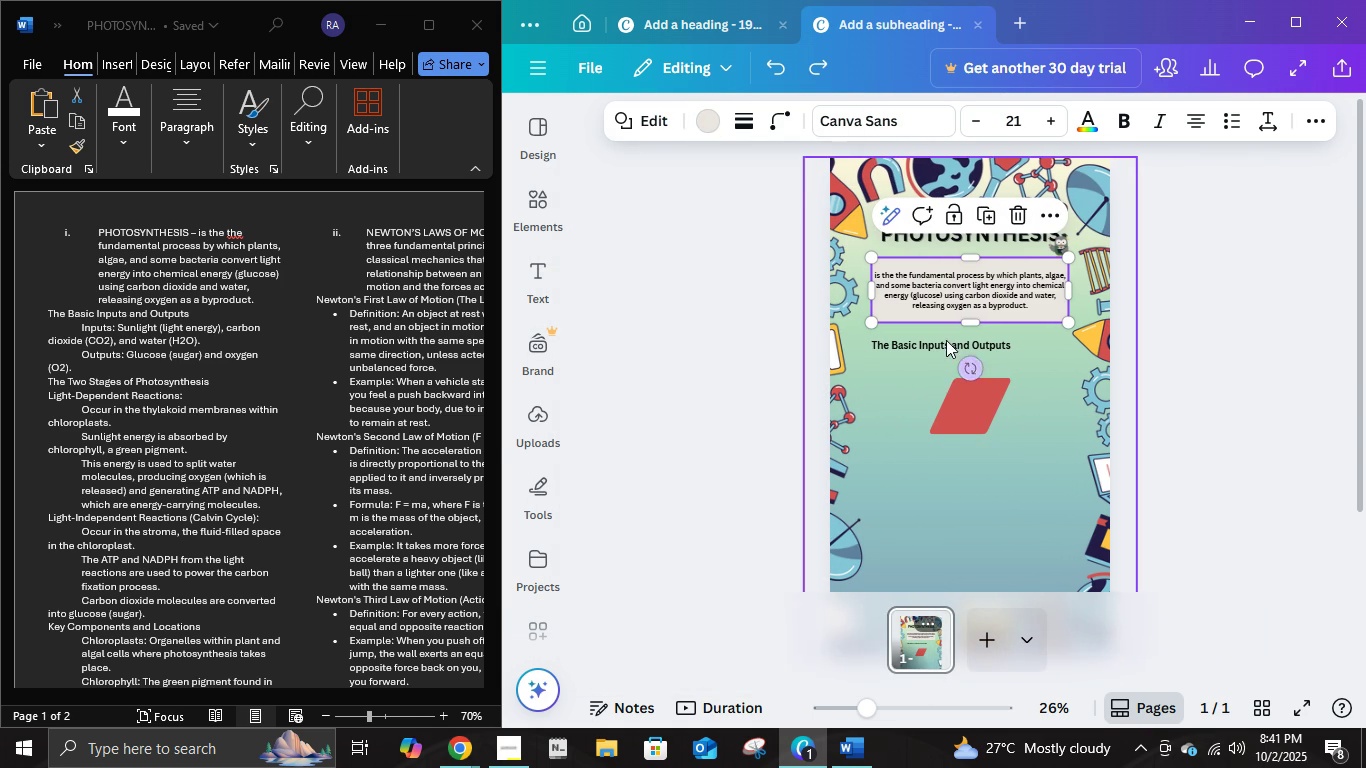 
left_click([946, 340])
 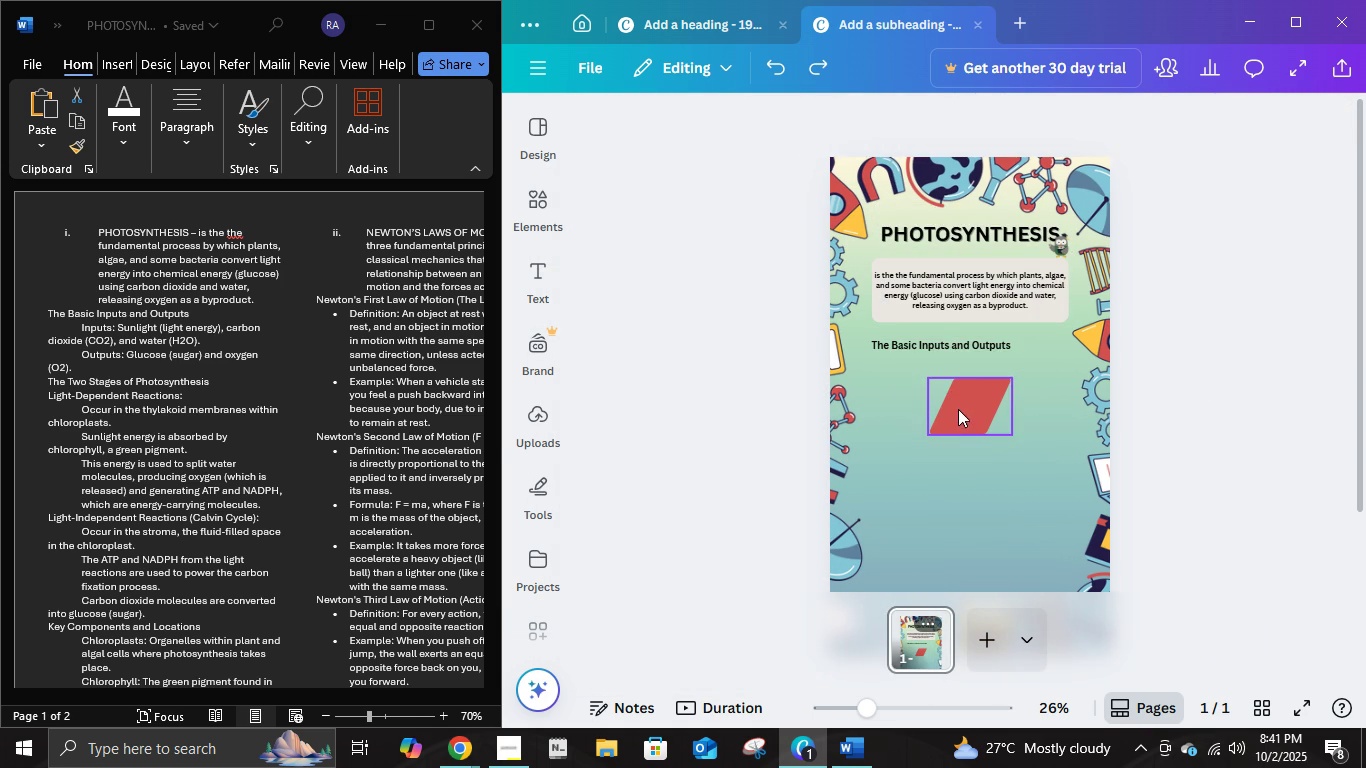 
double_click([958, 410])
 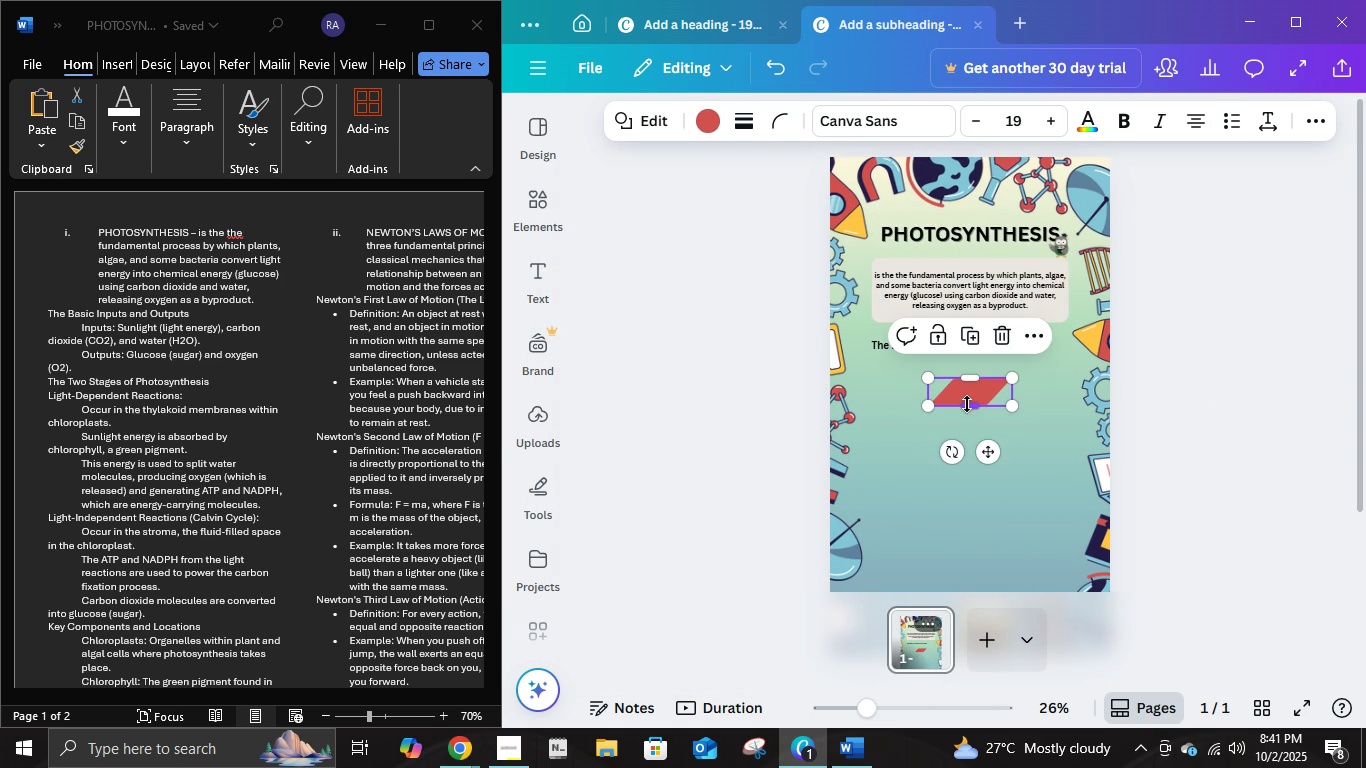 
double_click([967, 404])
 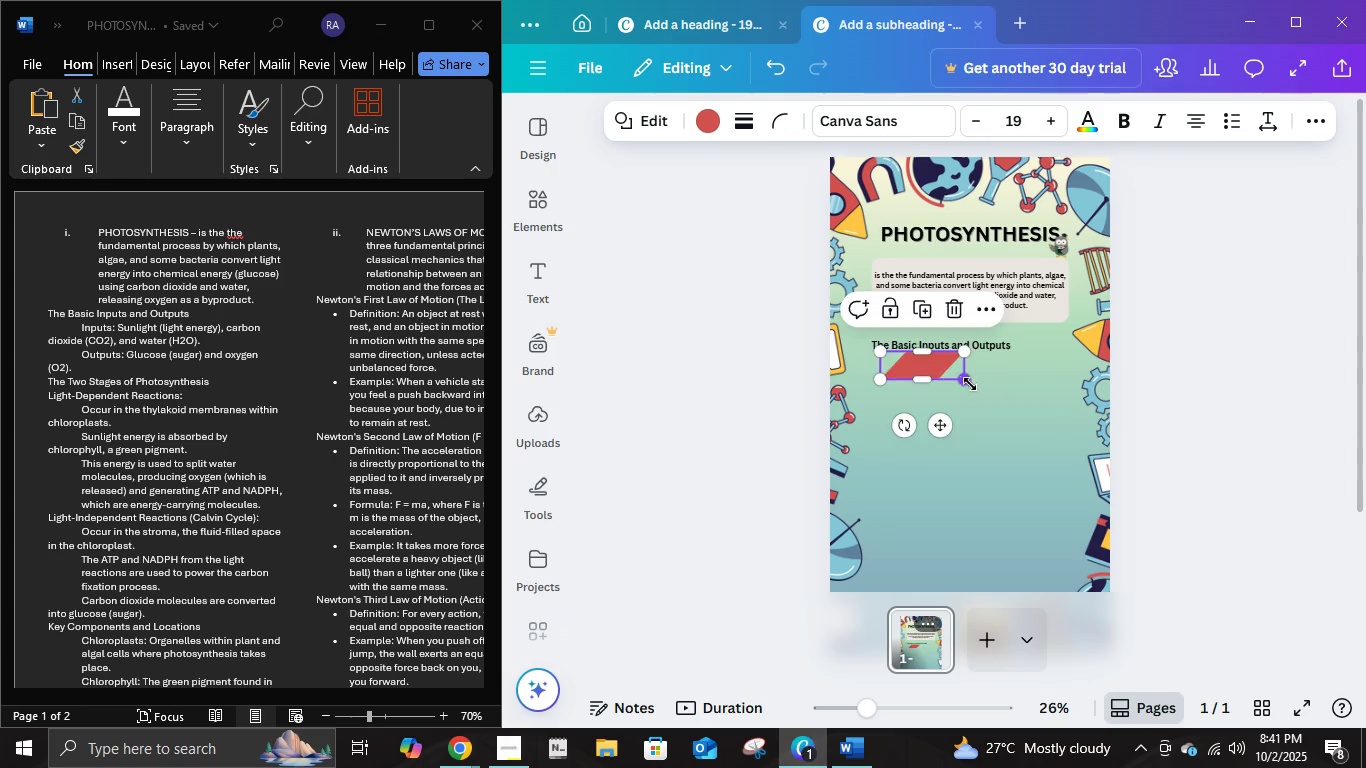 
scroll: coordinate [974, 428], scroll_direction: up, amount: 4.0
 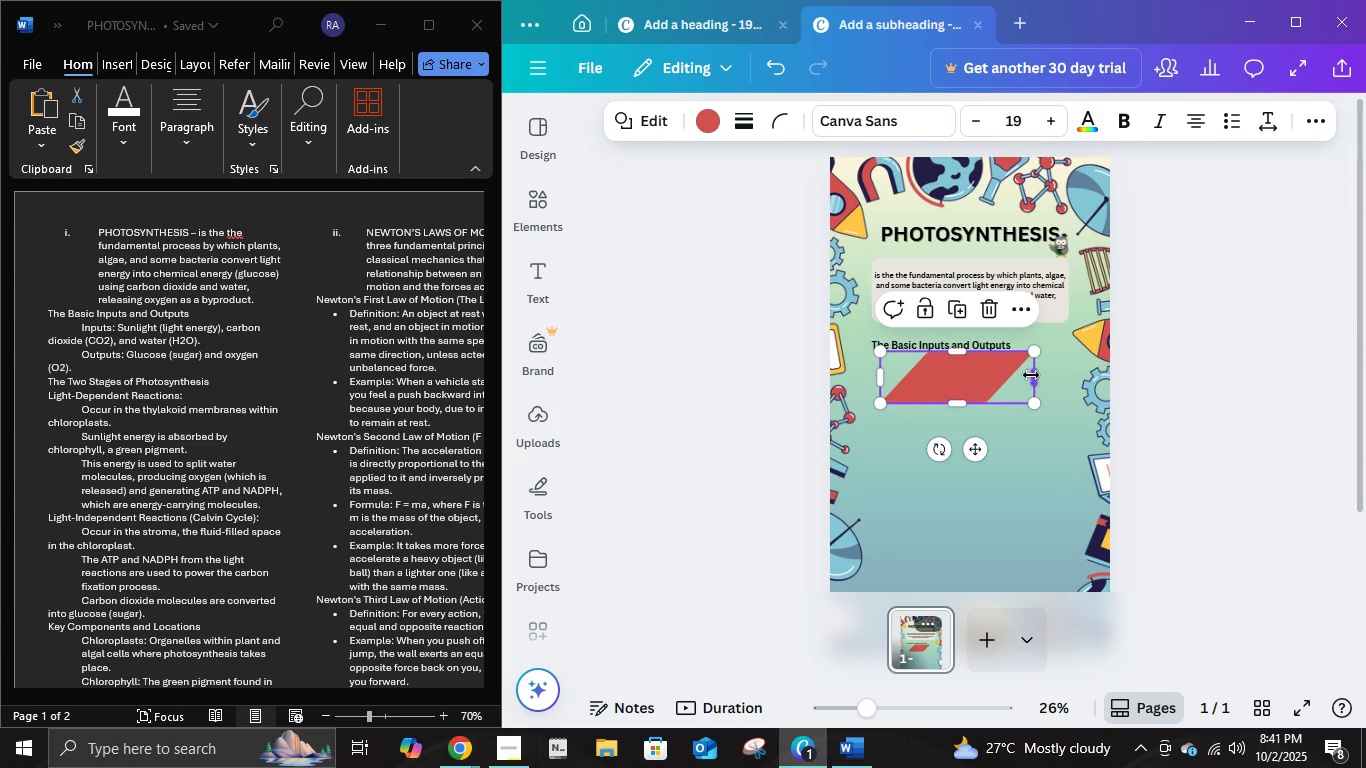 
left_click([1034, 375])
 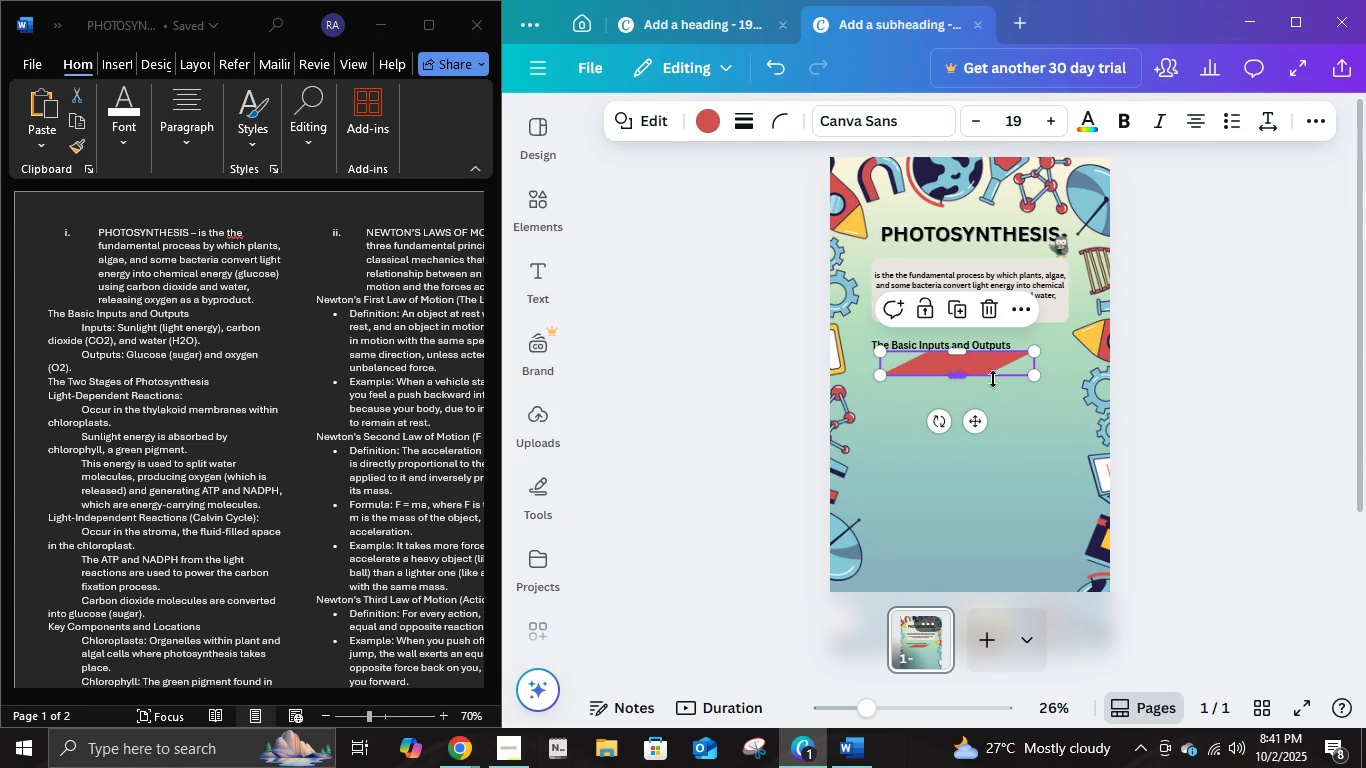 
left_click([1146, 376])